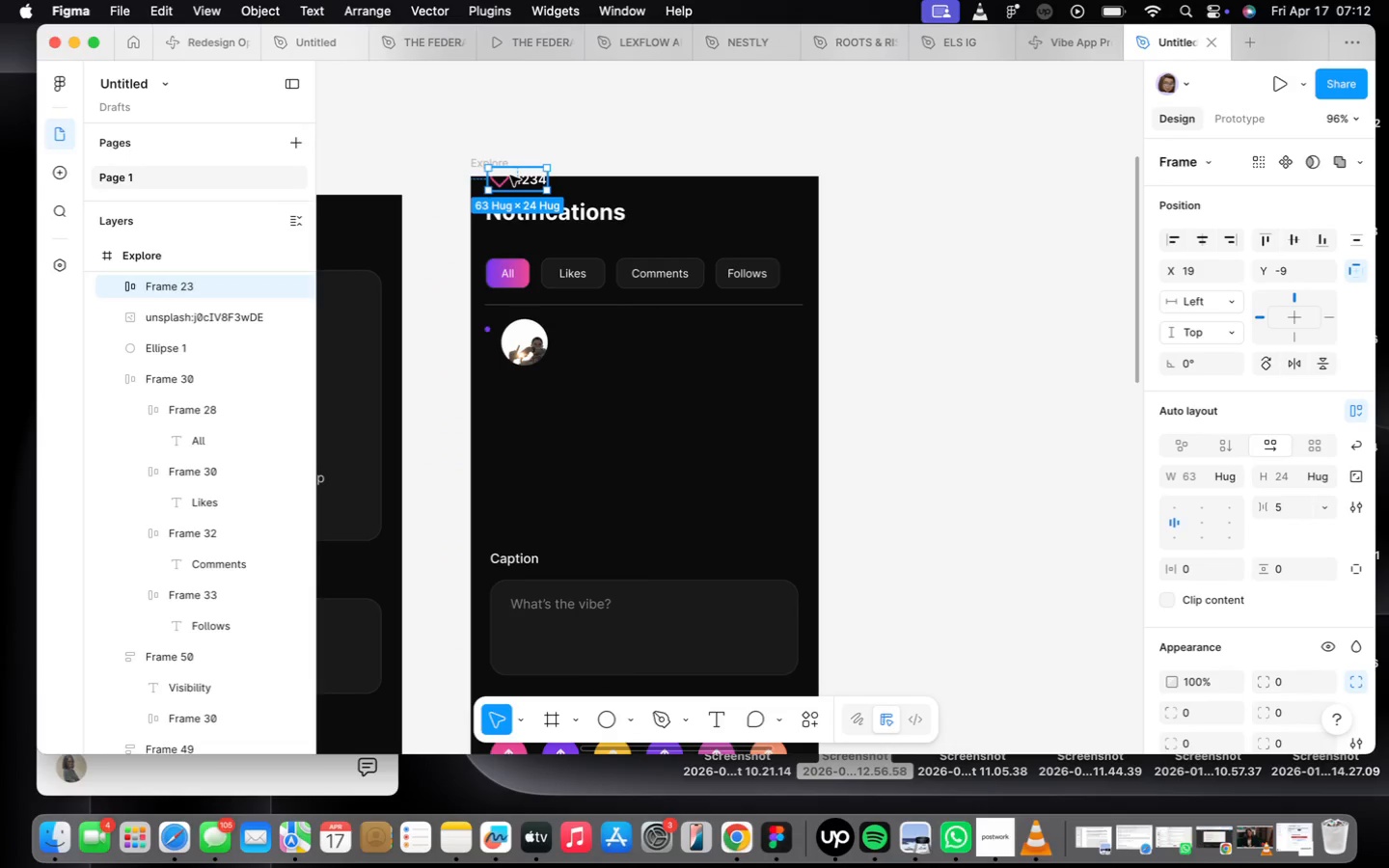 
left_click_drag(start_coordinate=[513, 175], to_coordinate=[589, 333])
 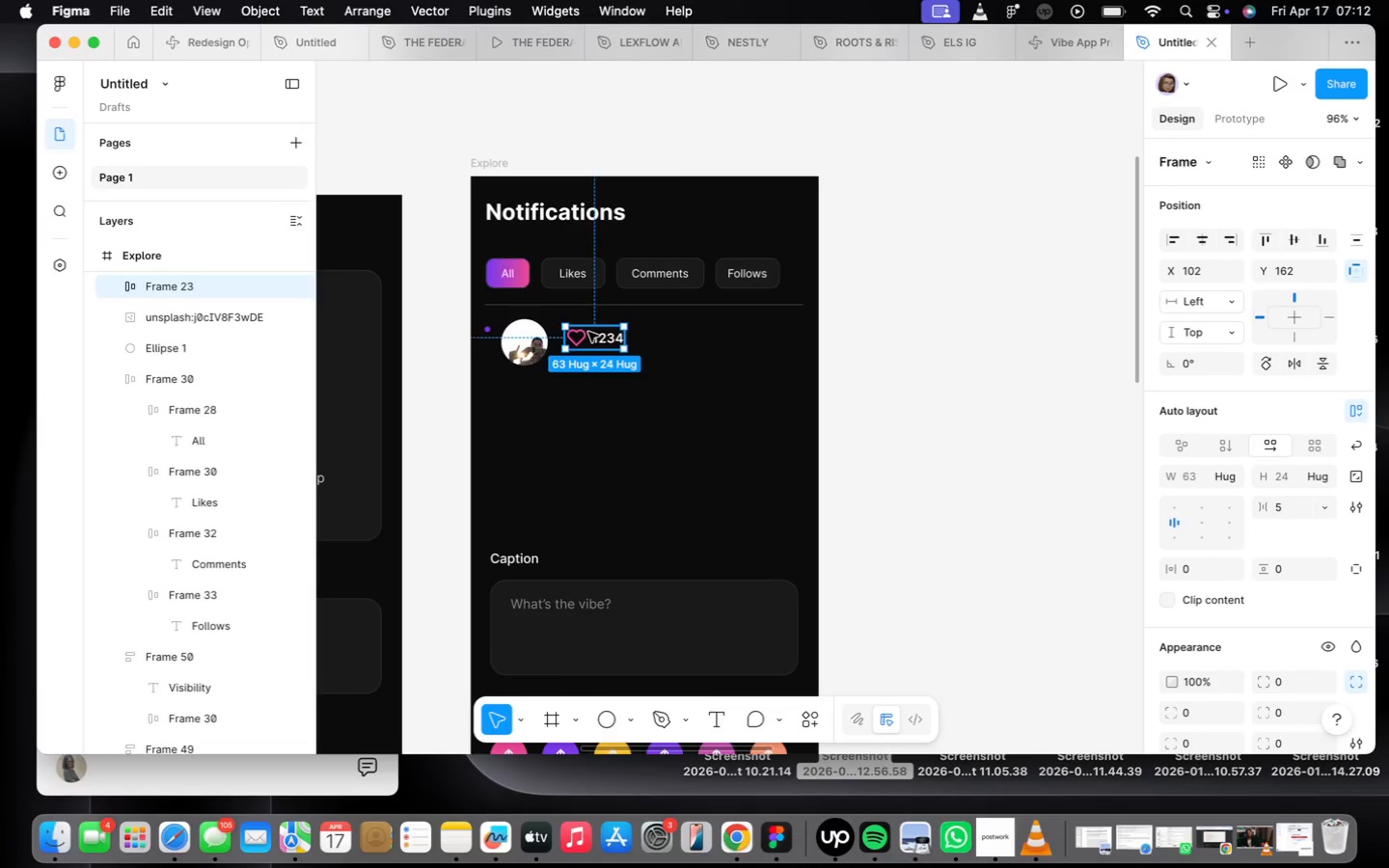 
scroll: coordinate [588, 333], scroll_direction: up, amount: 7.0
 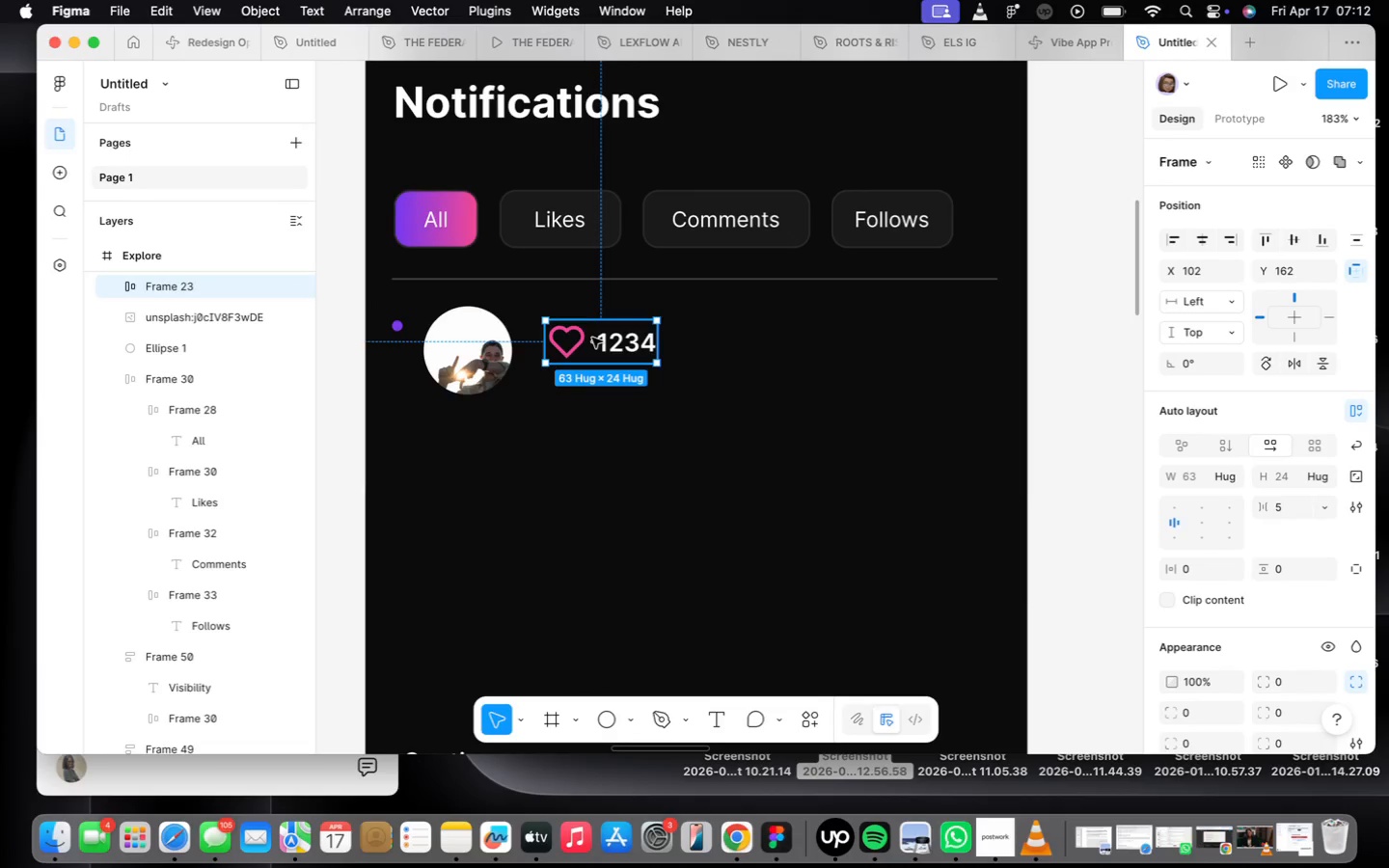 
left_click_drag(start_coordinate=[593, 339], to_coordinate=[597, 334])
 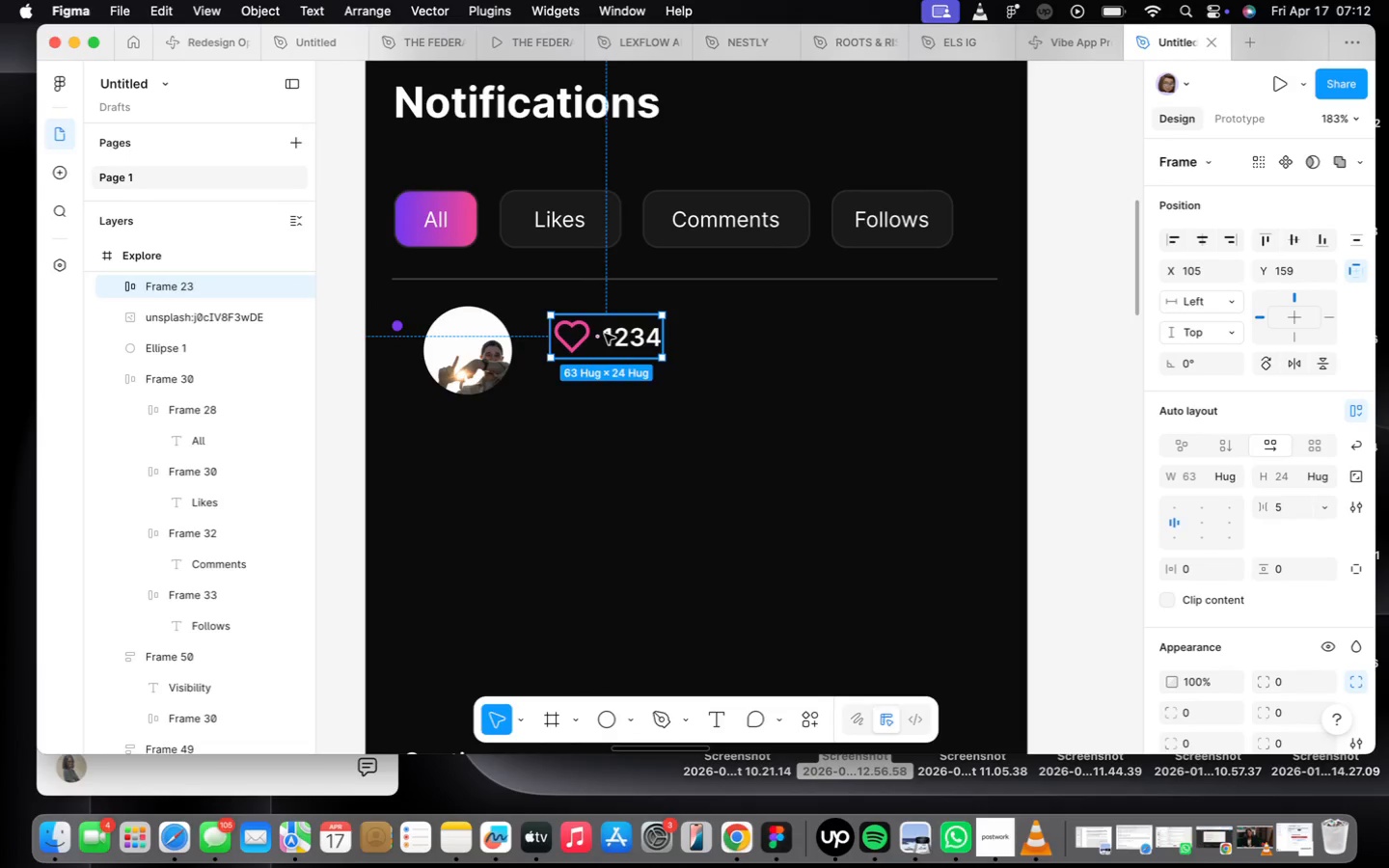 
triple_click([609, 336])
 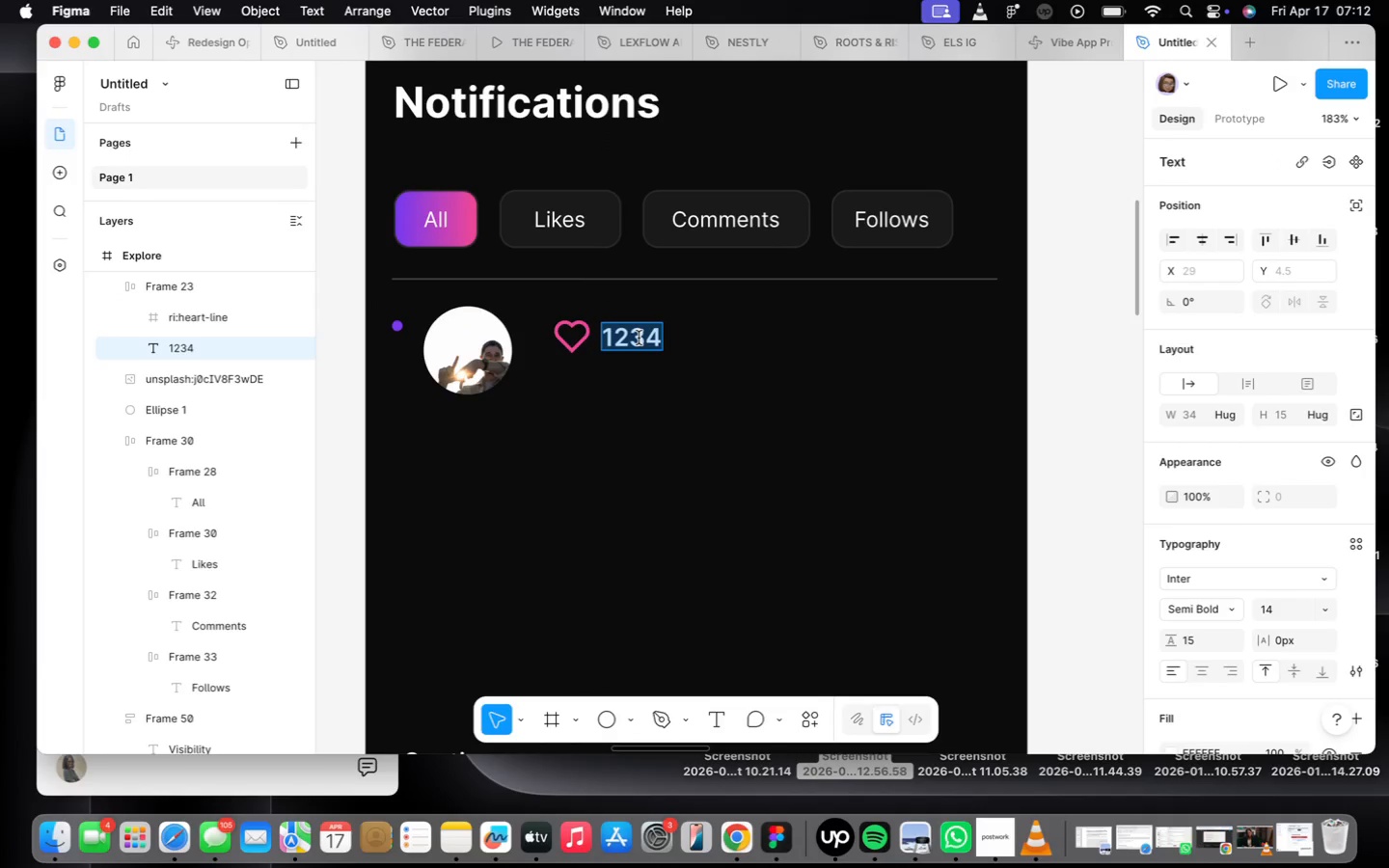 
type(Curated_canvas)
 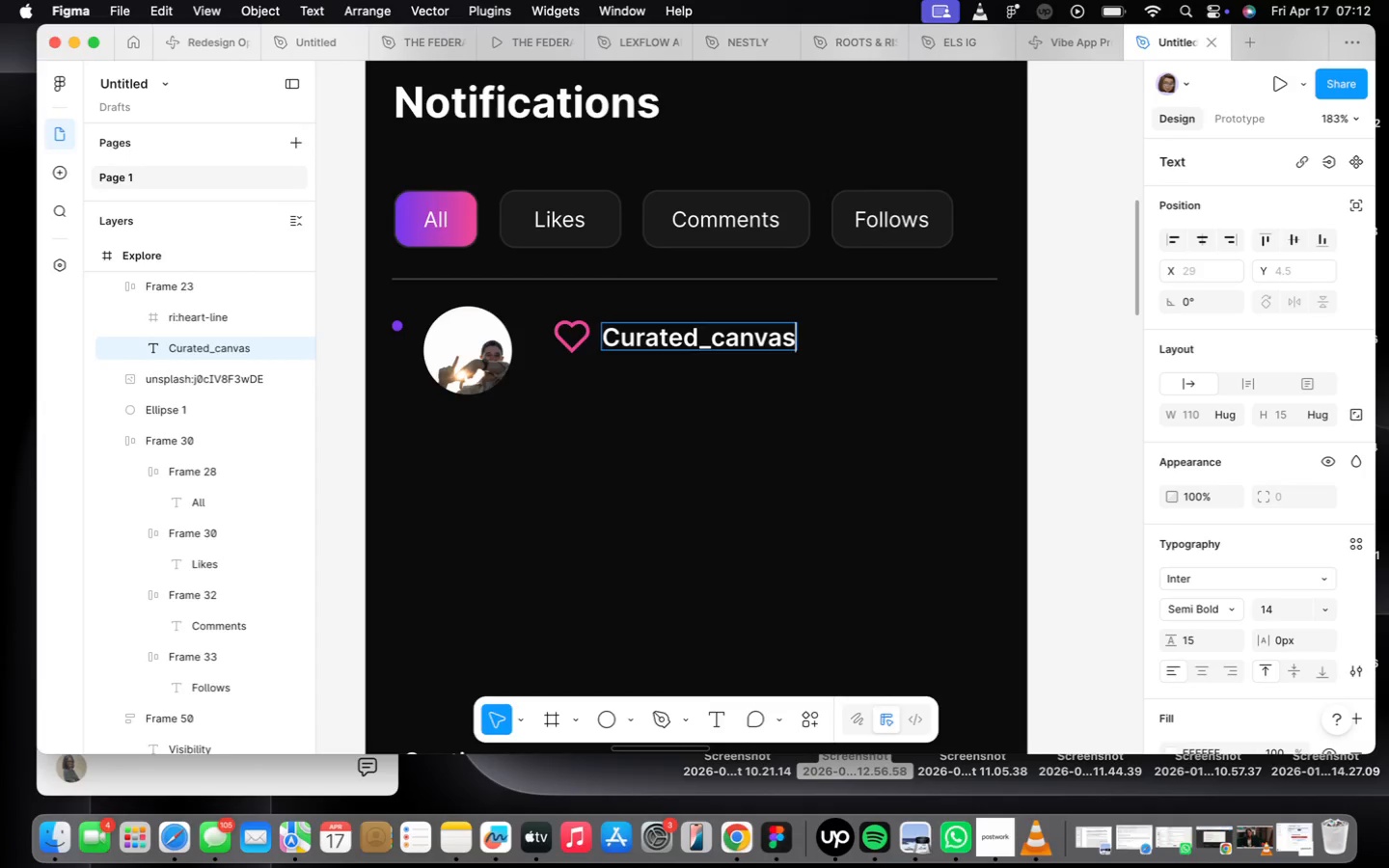 
key(ArrowLeft)
 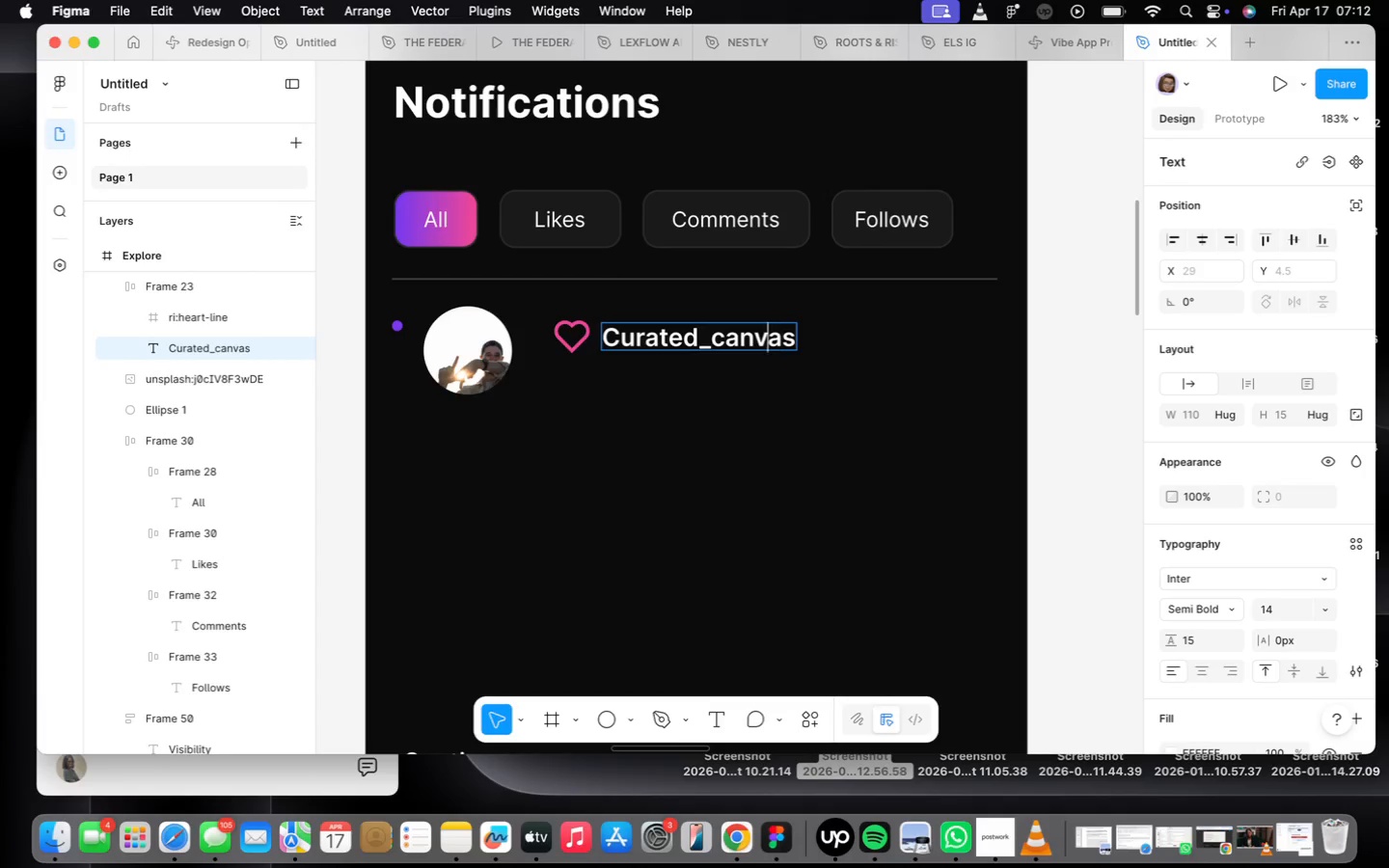 
key(ArrowLeft)
 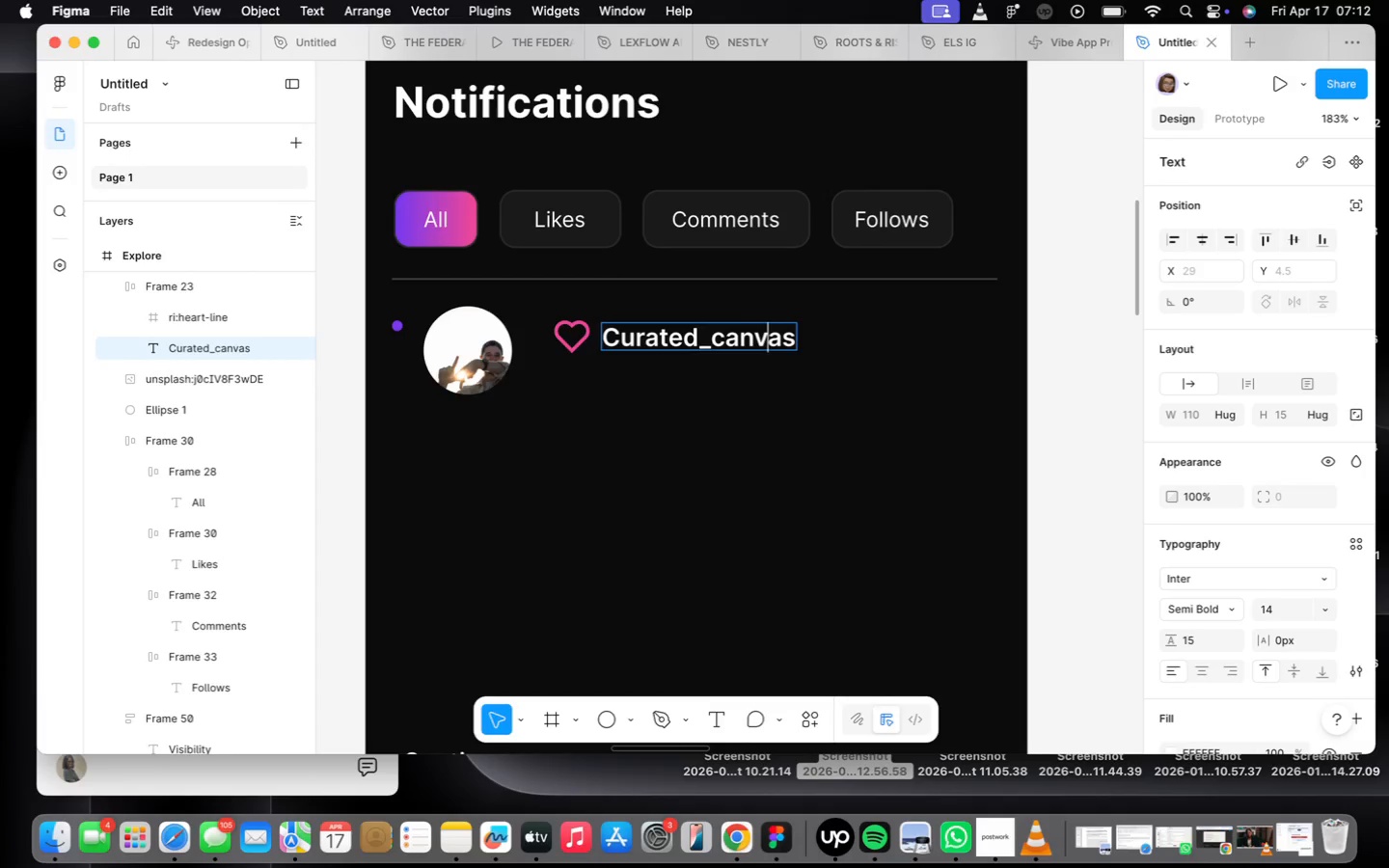 
key(ArrowLeft)
 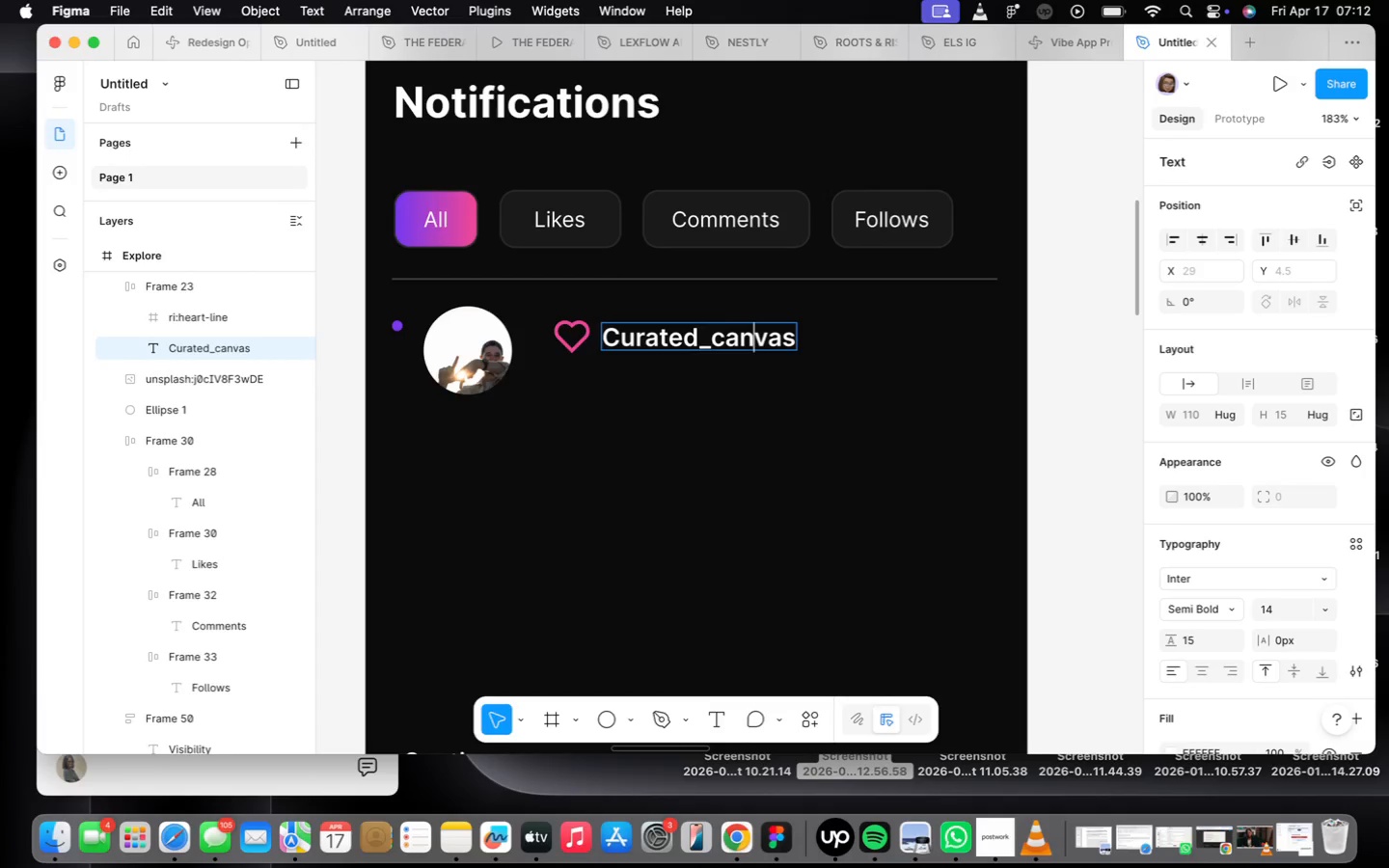 
key(ArrowLeft)
 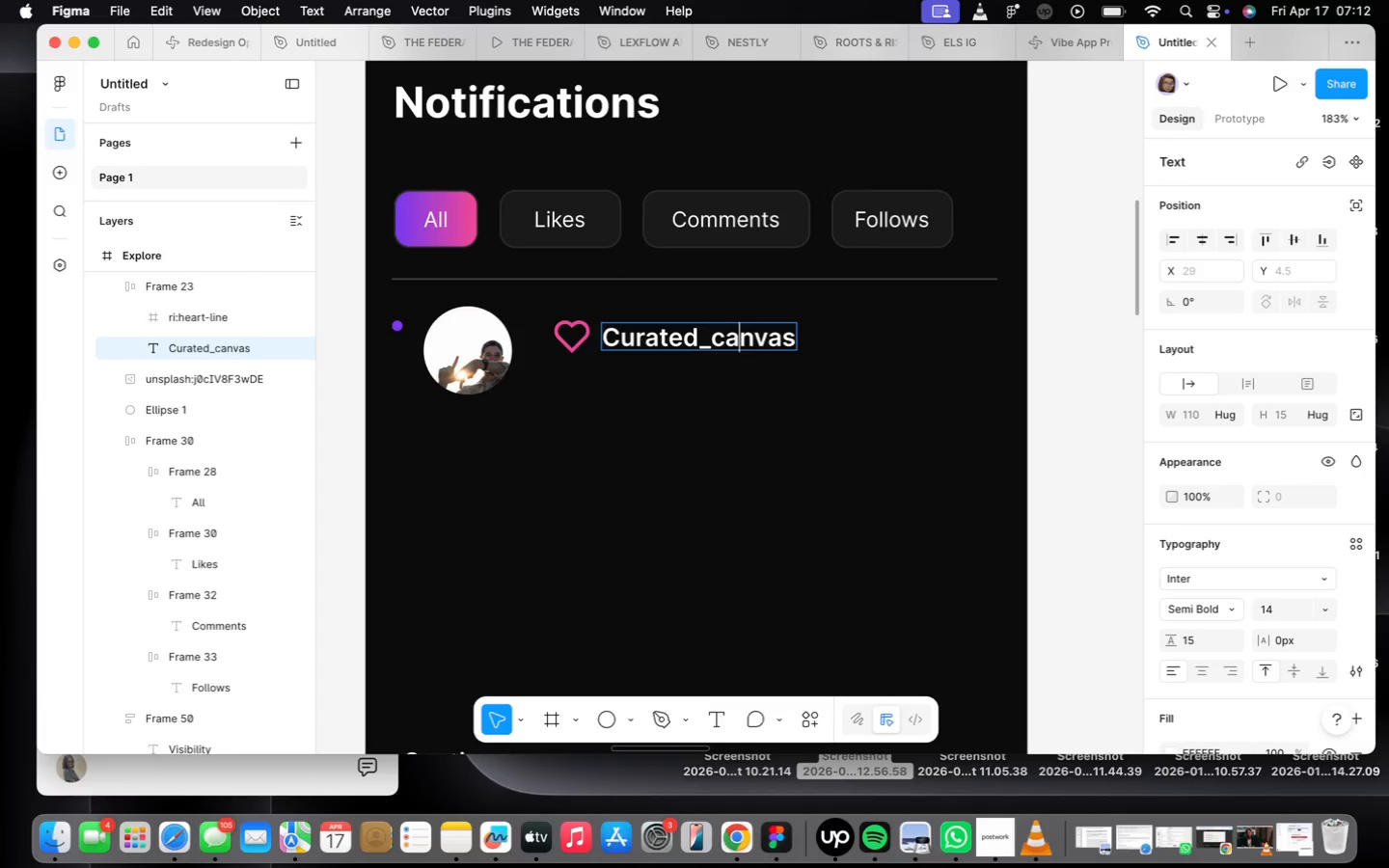 
hold_key(key=ArrowLeft, duration=1.05)
 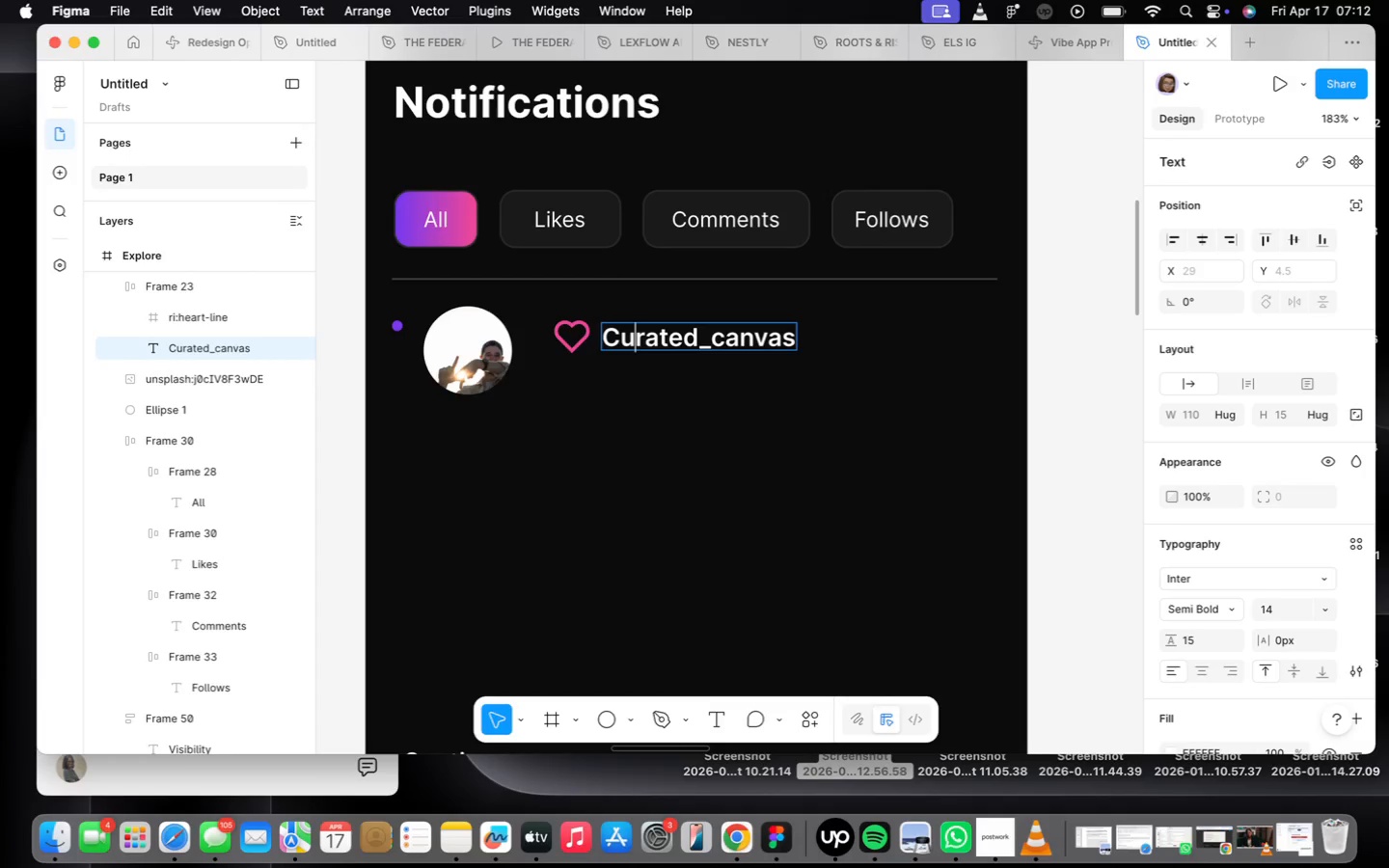 
key(ArrowLeft)
 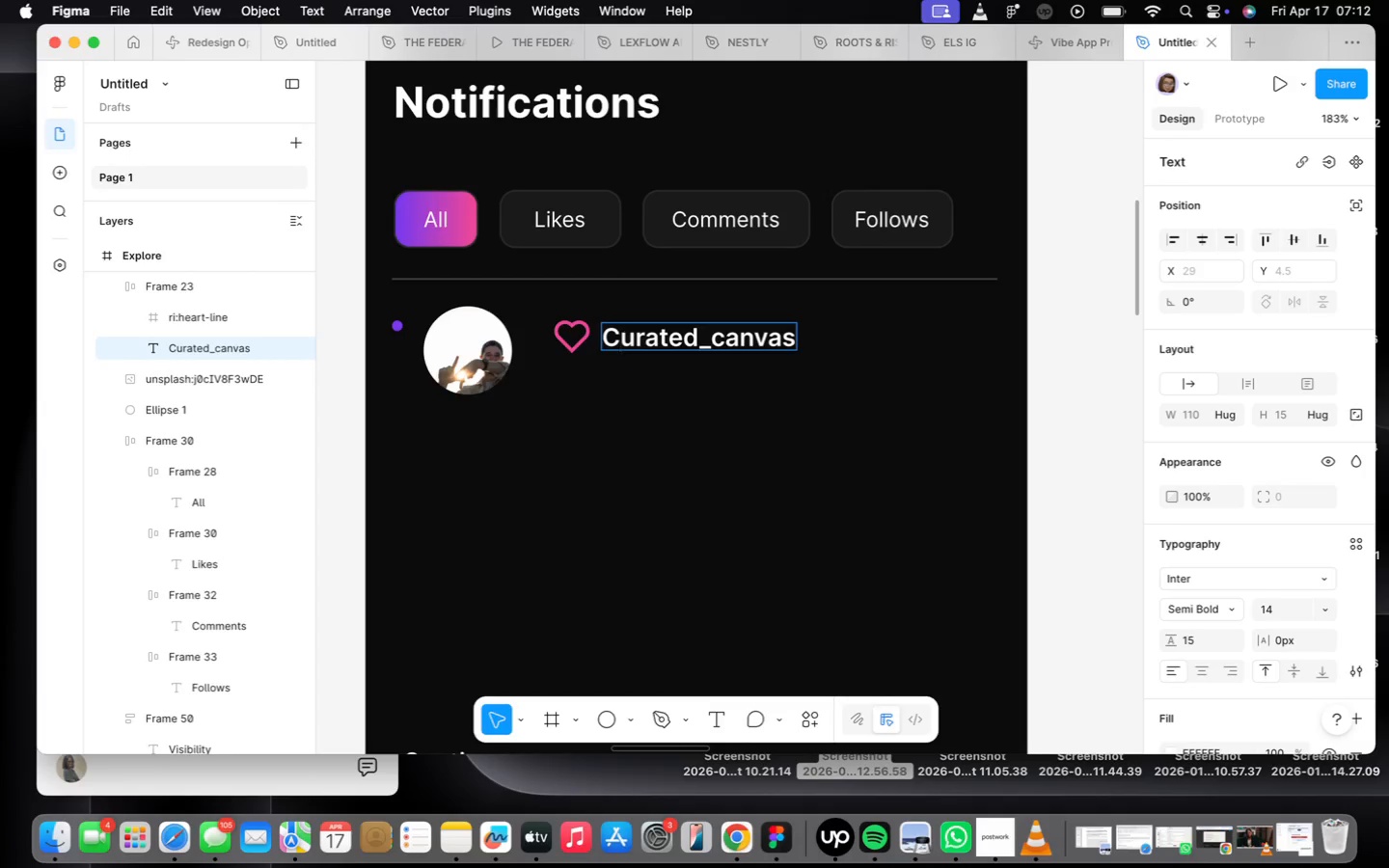 
key(Backspace)
 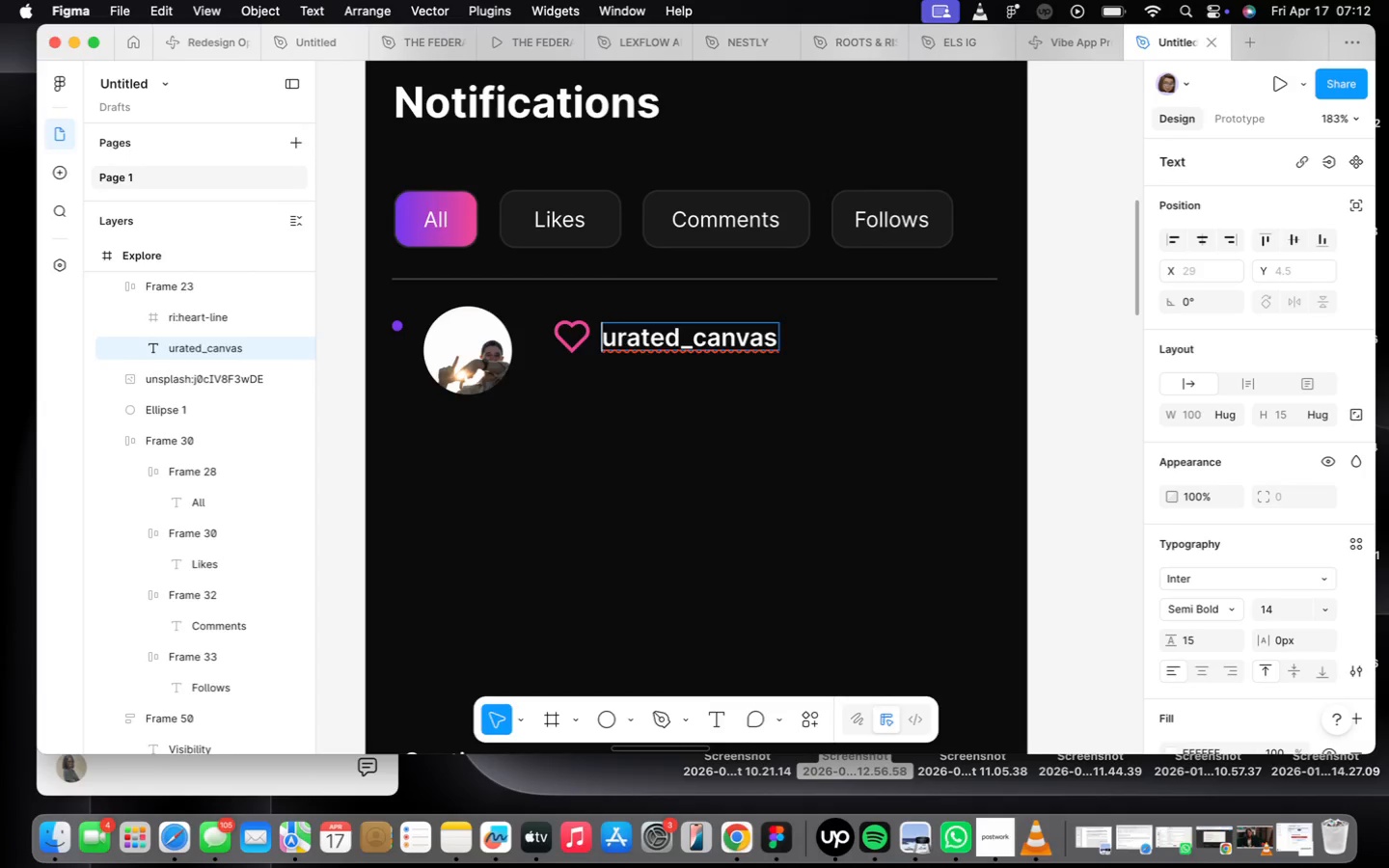 